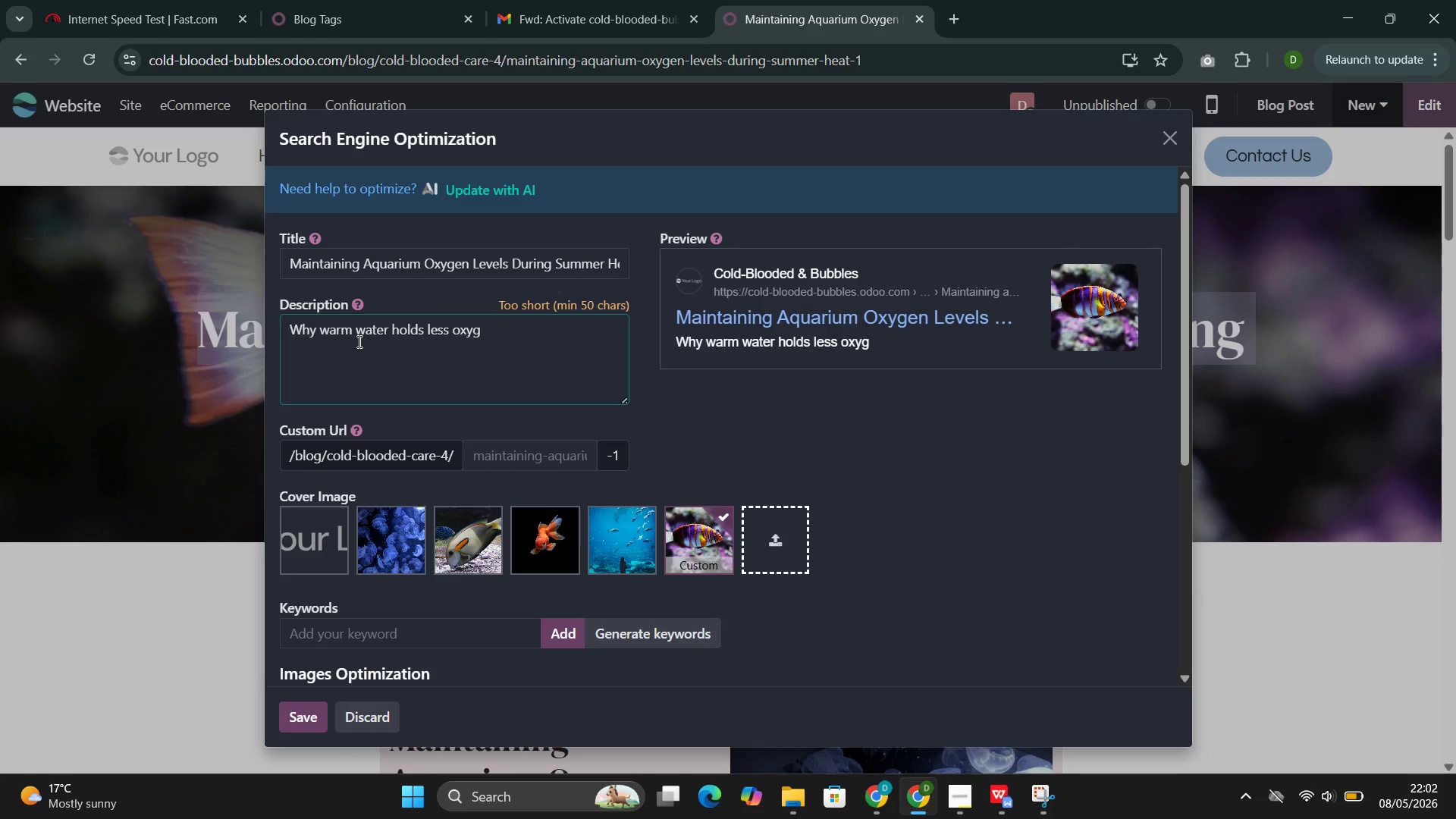 
key(Control+E)
 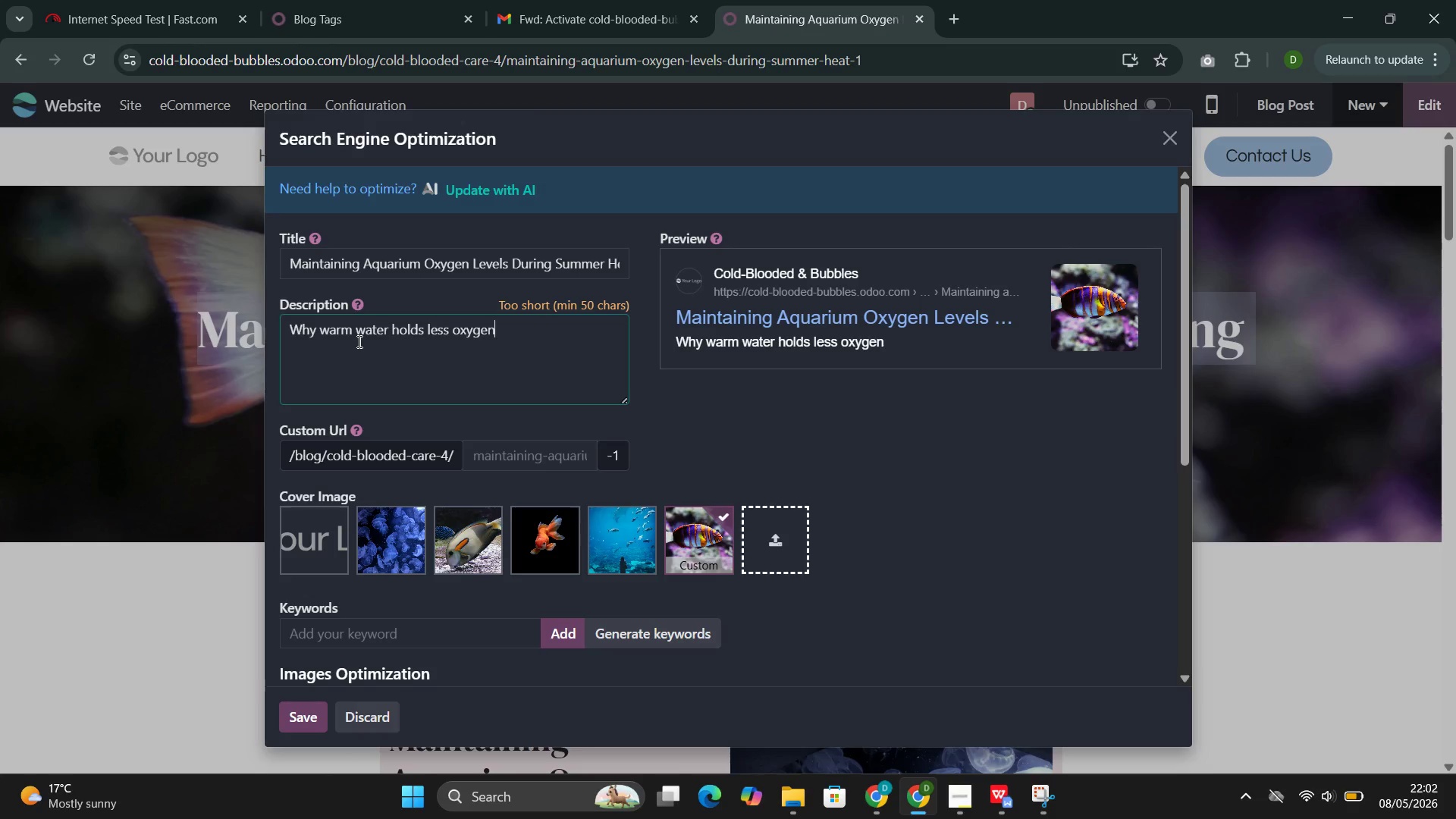 
key(Control+N)
 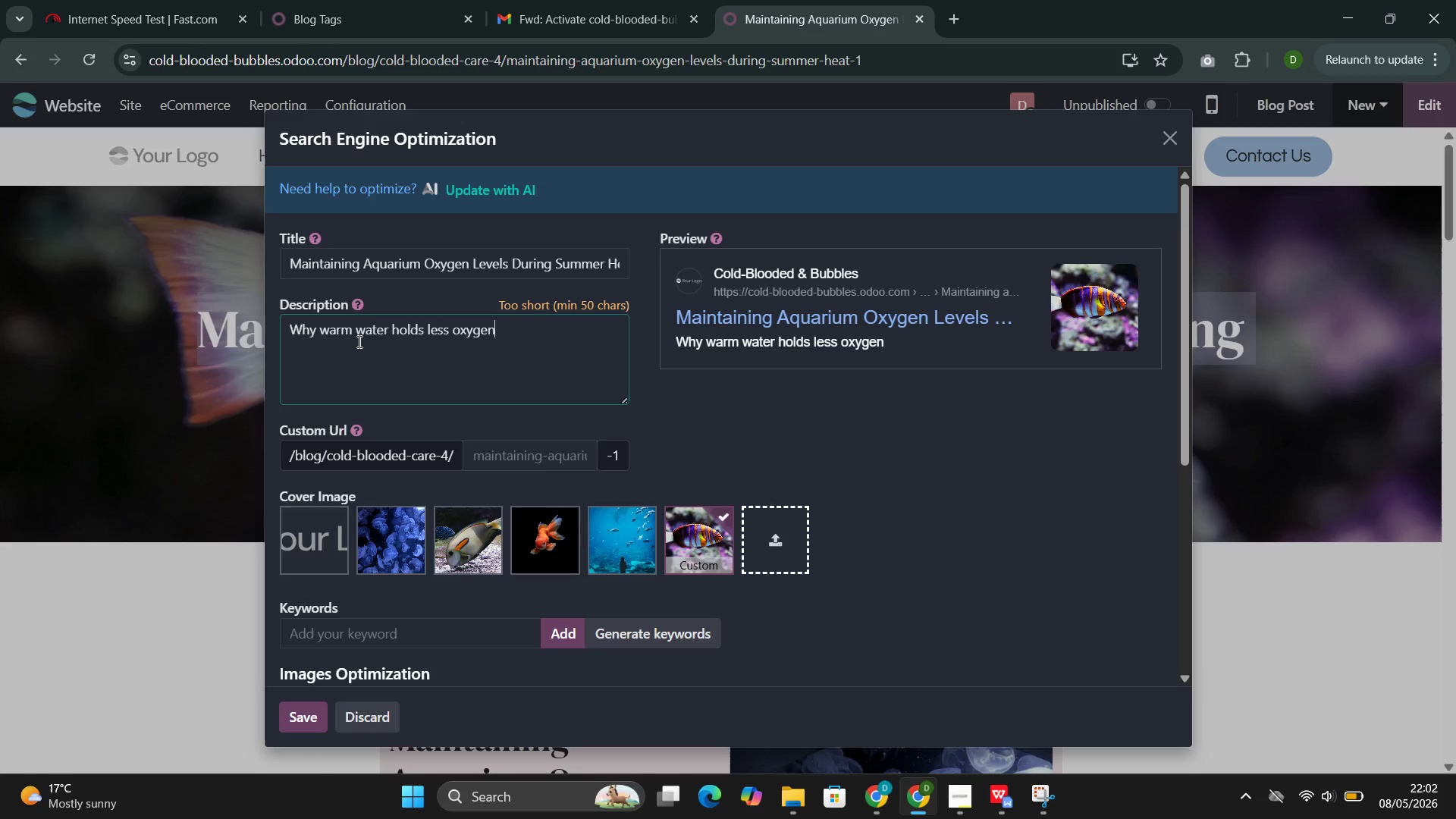 
key(Control+Space)
 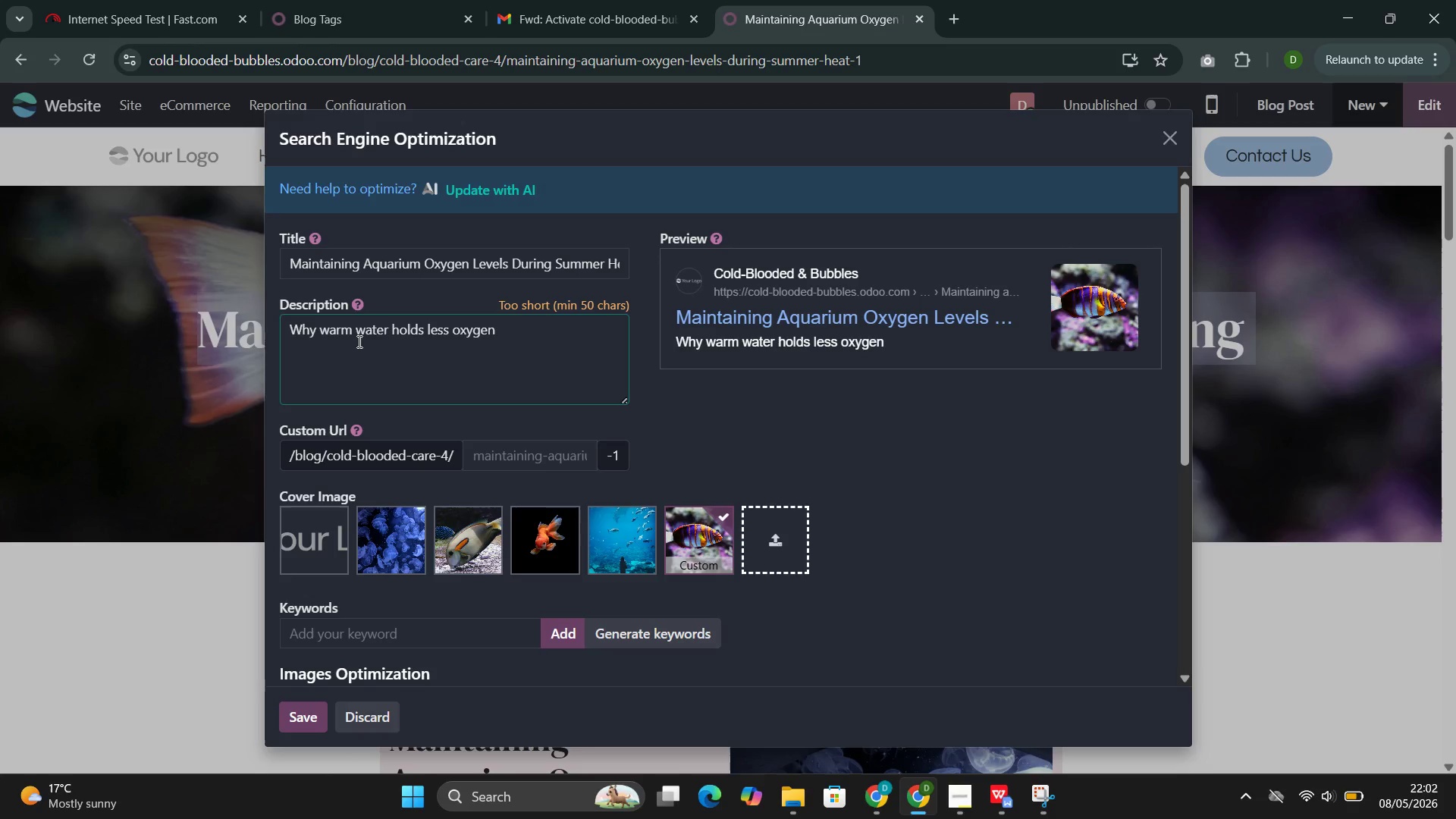 
type(and how tp)
key(Backspace)
type(o protect your fish )
key(Backspace)
type(. R)
key(Backspace)
type(f)
key(Backspace)
type(Featuring )
 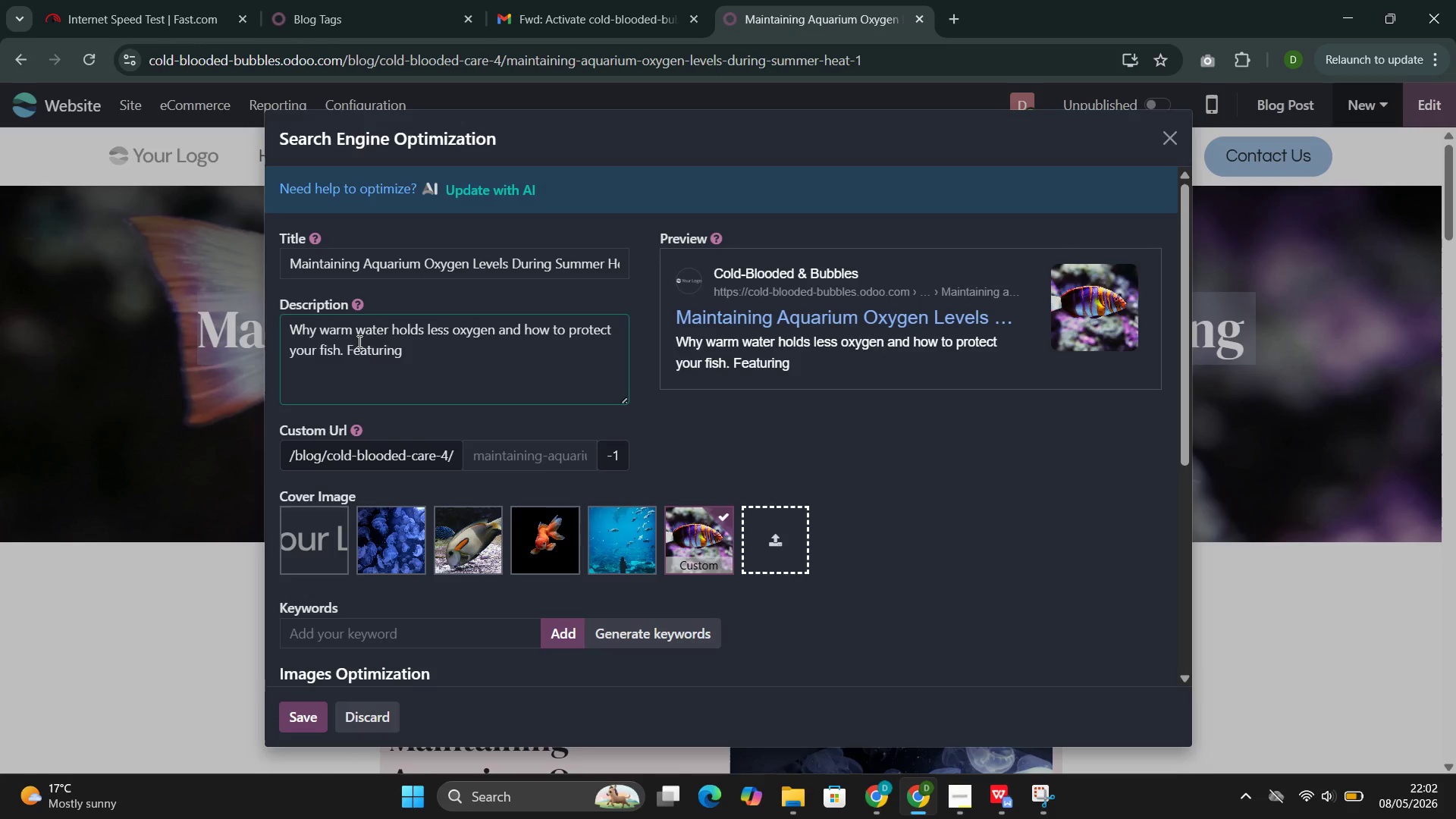 
type(the High-Flow Oxge)
 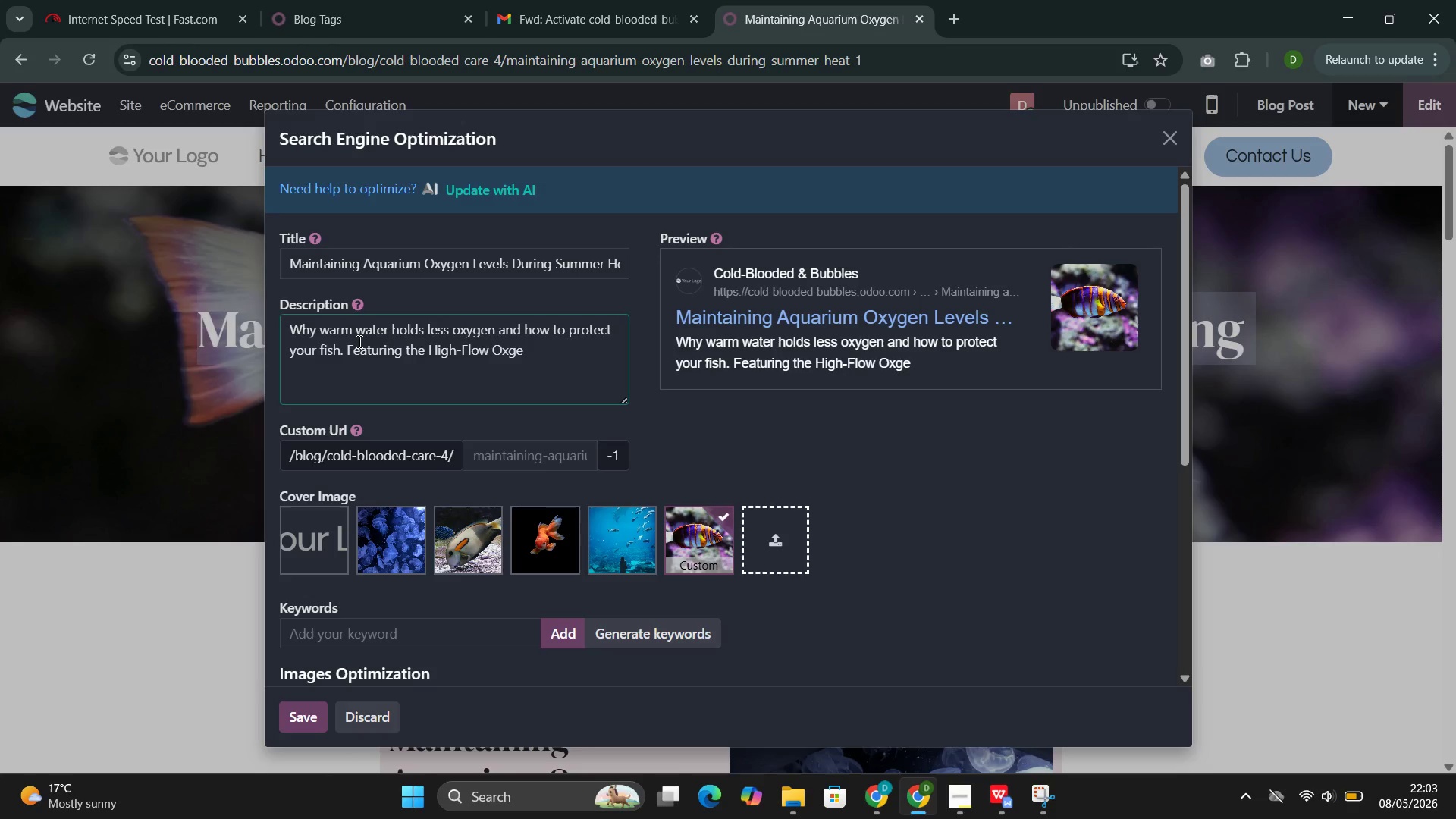 
key(ArrowLeft)
 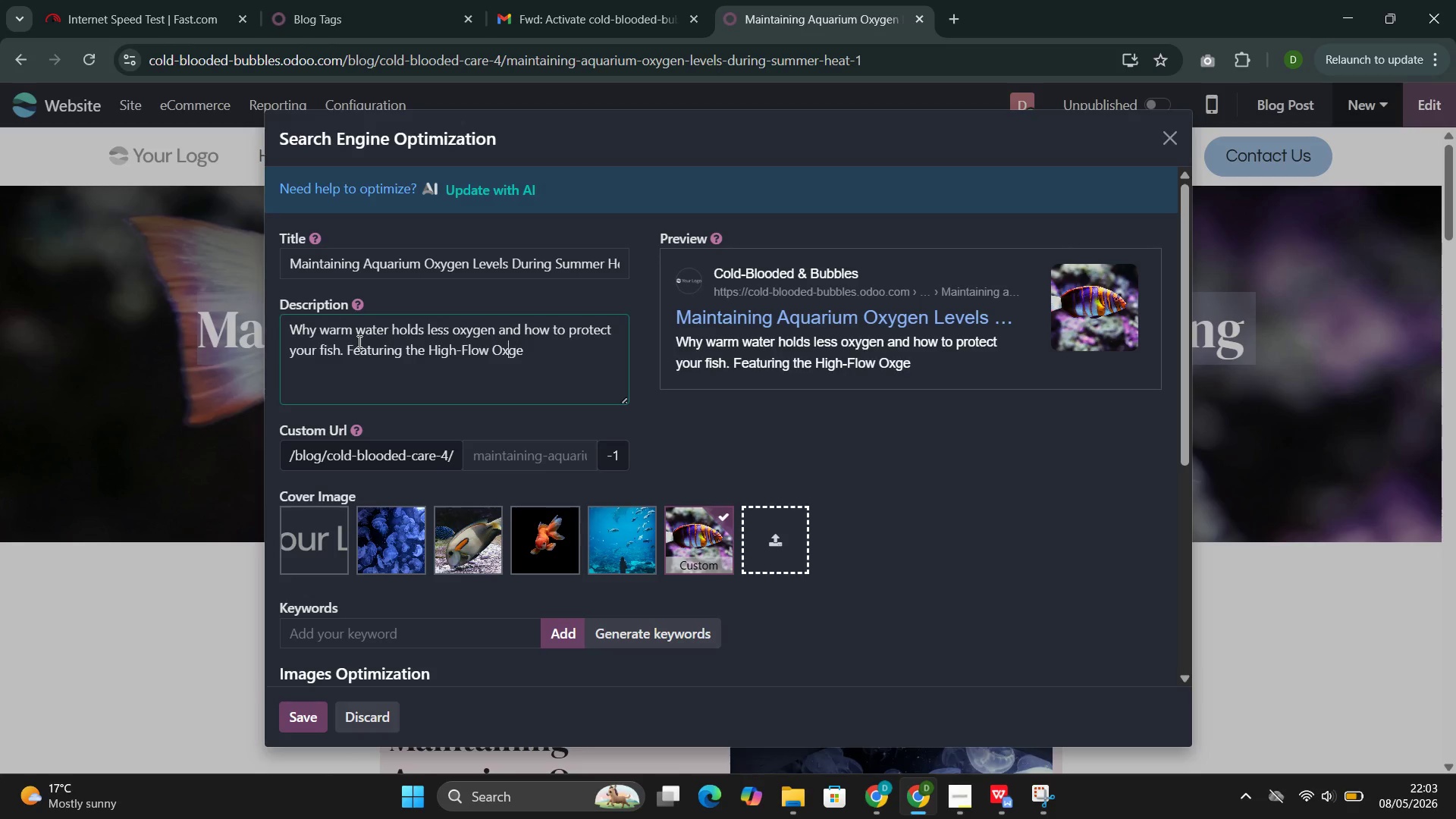 
key(ArrowLeft)
 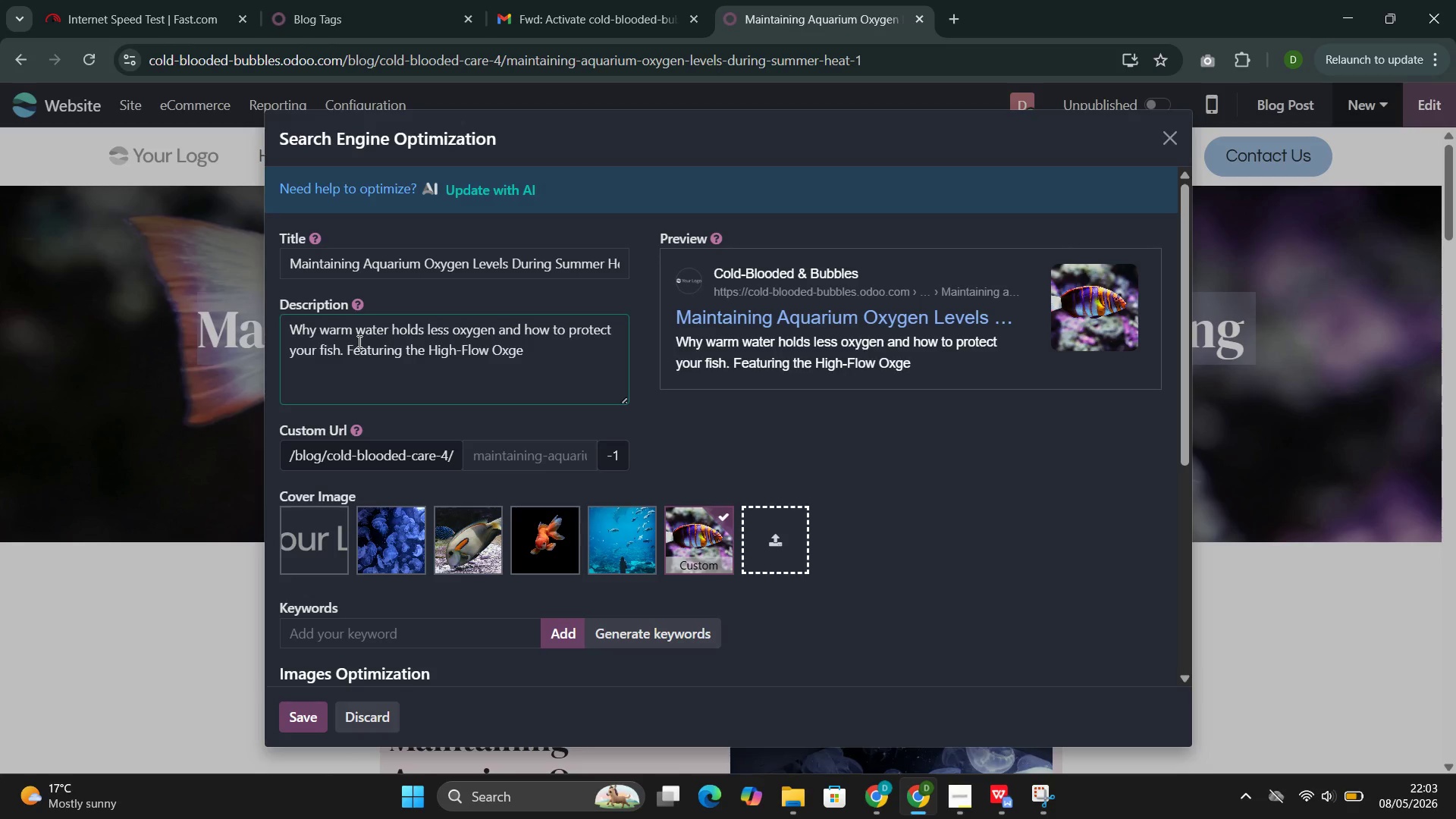 
key(Y)
 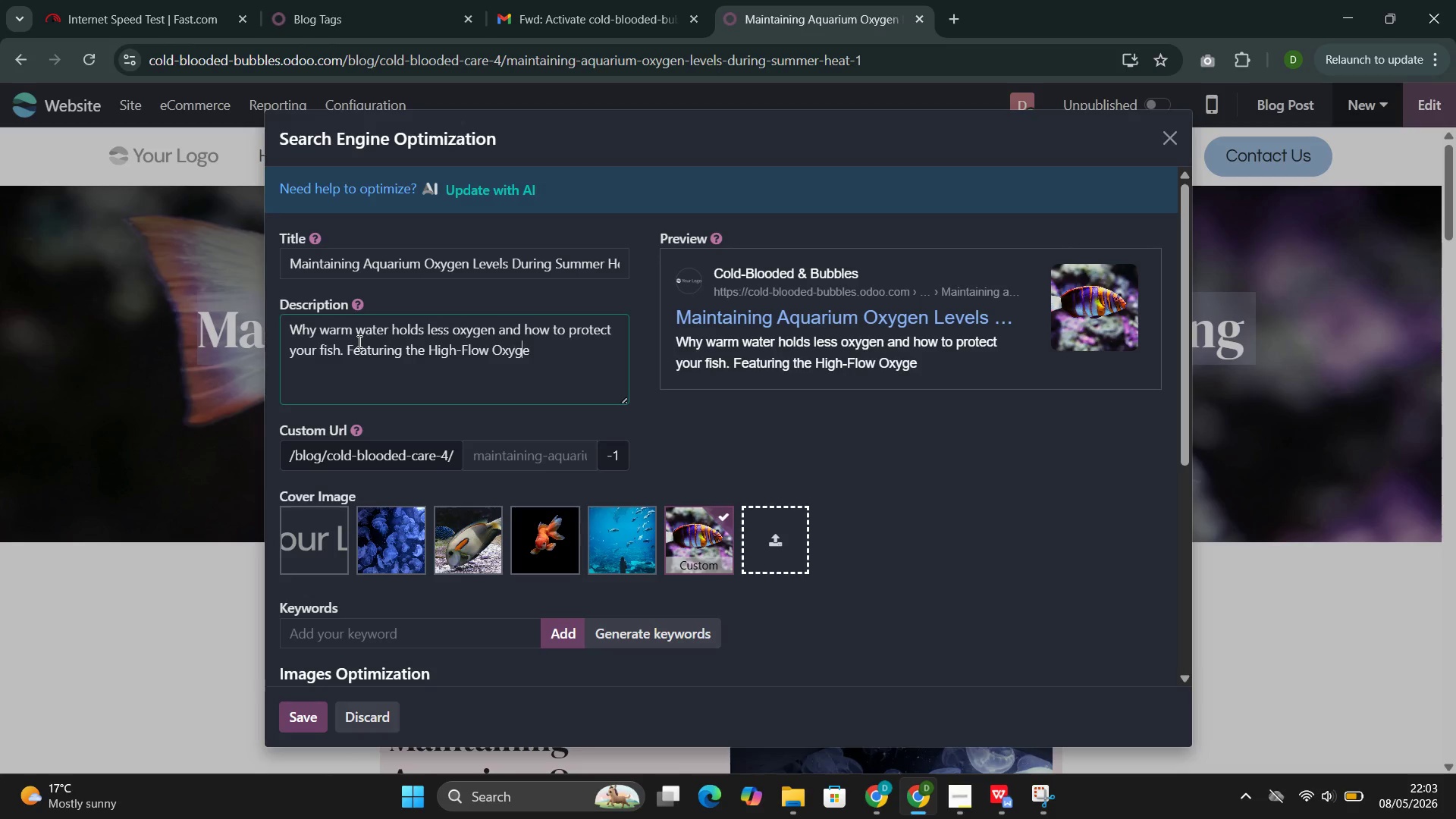 
key(ArrowRight)
 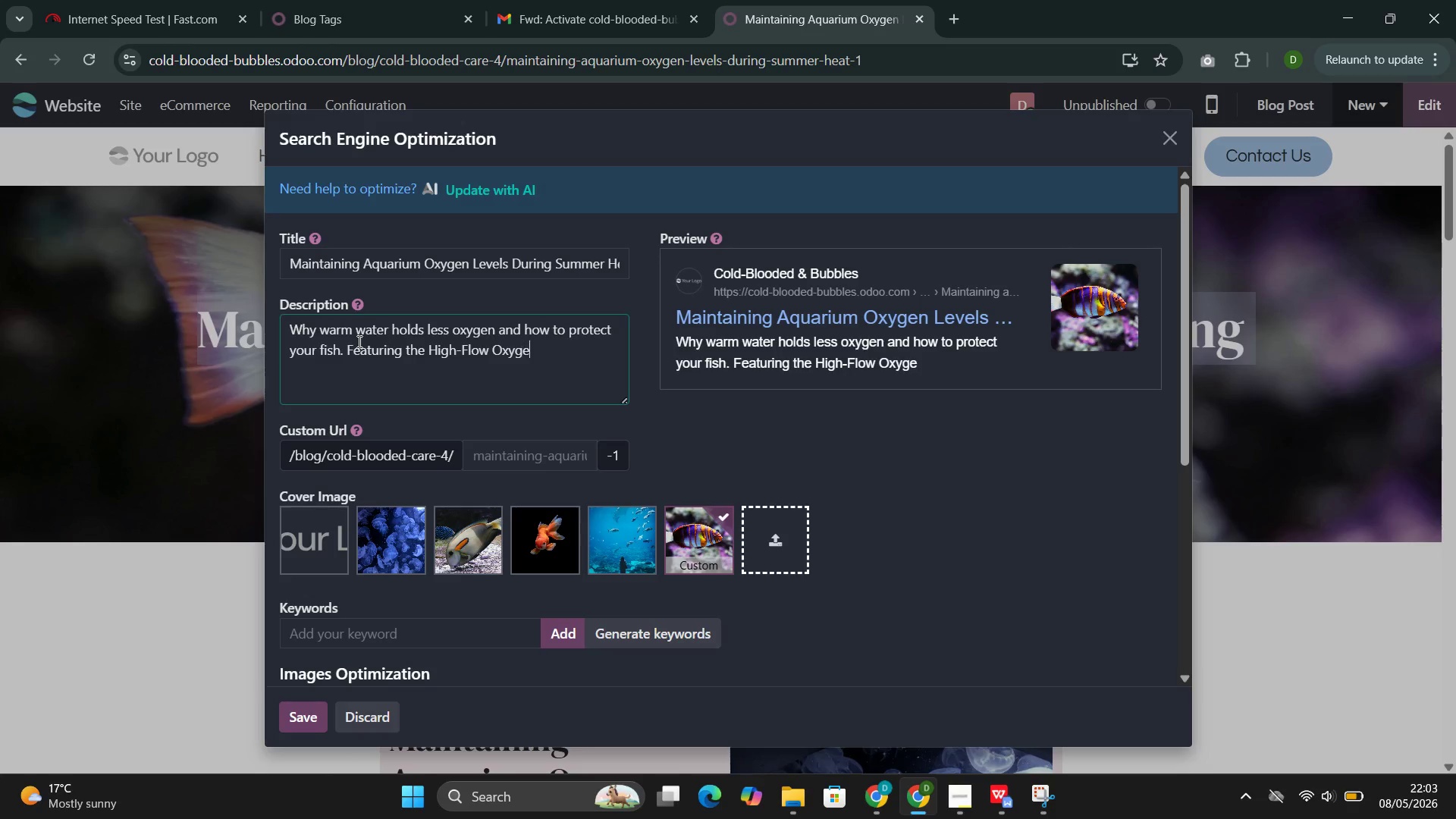 
key(ArrowRight)
 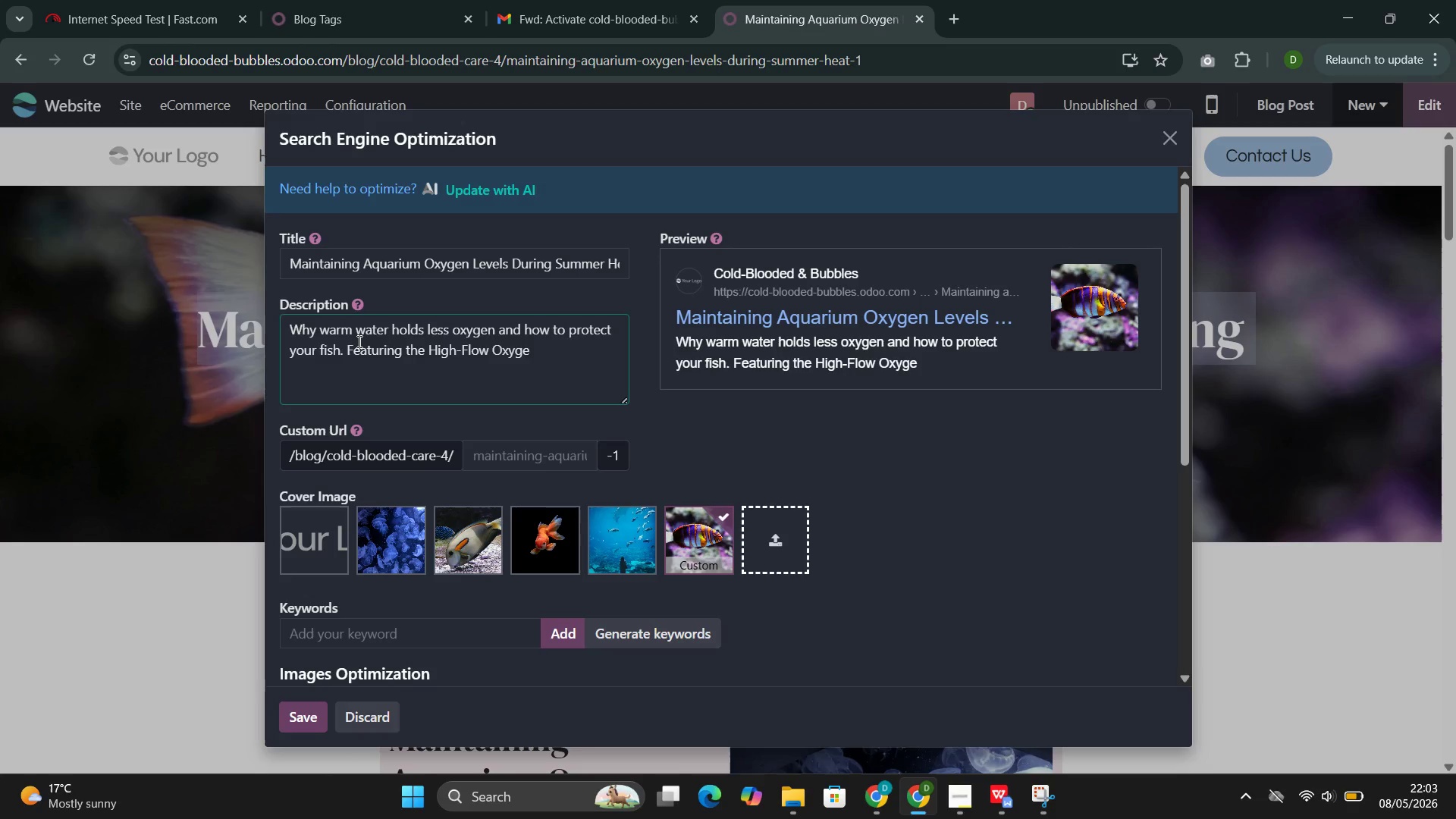 
type(n Bubble Chiler and Q)
key(Backspace)
type(Aquarui)
key(Backspace)
 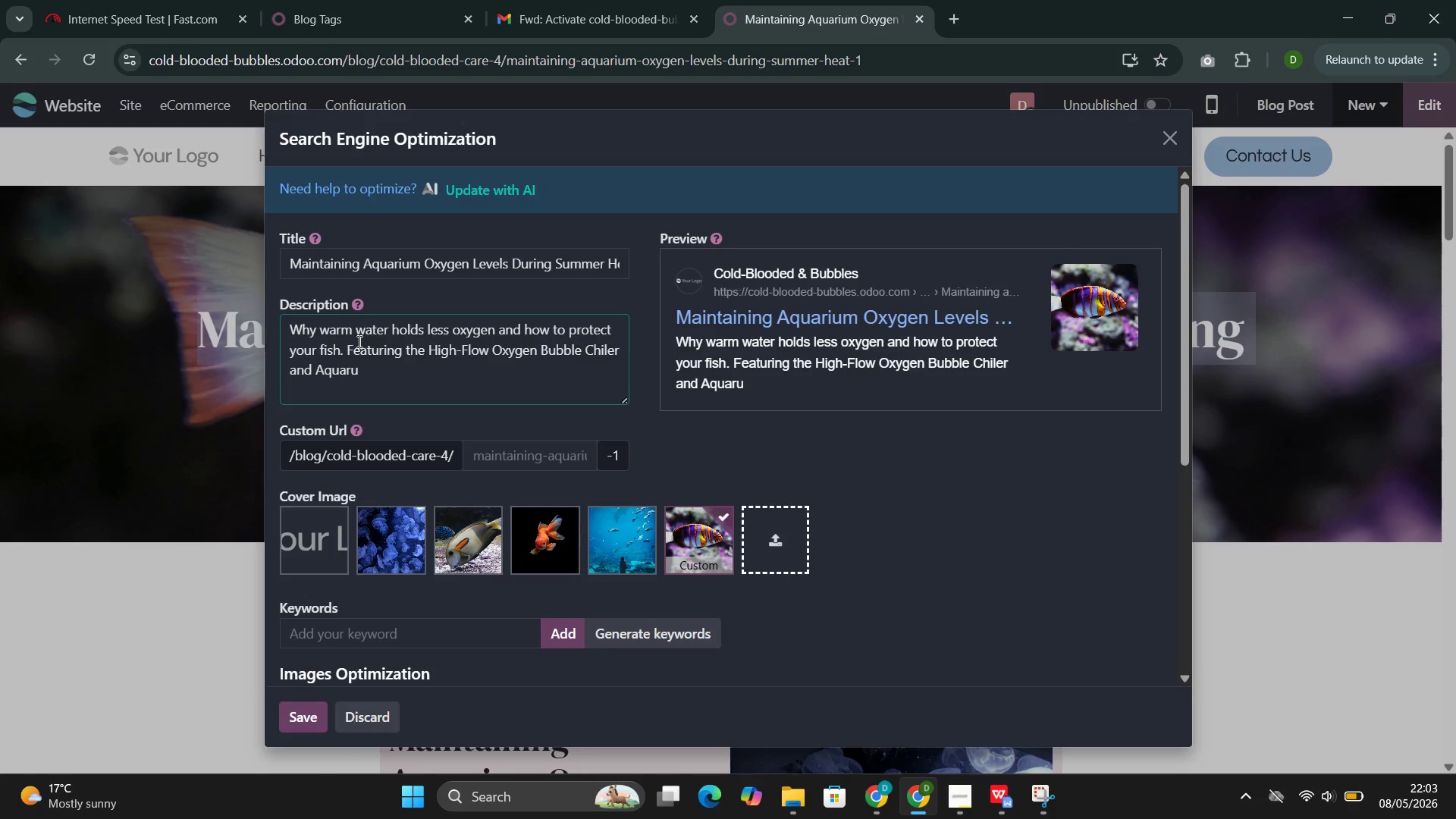 
key(Backspace)
type(ium Chiller ())
 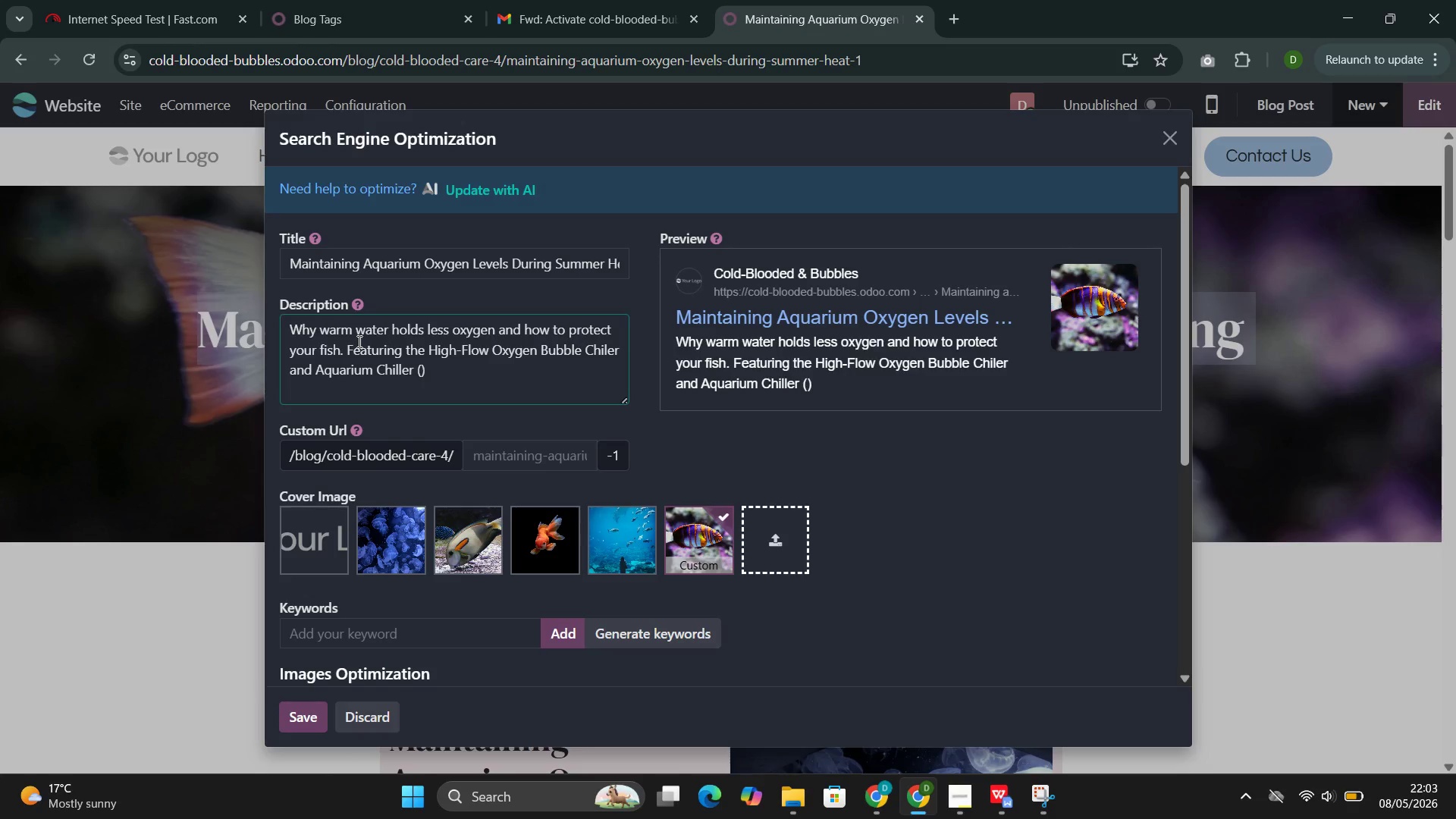 
key(ArrowLeft)
 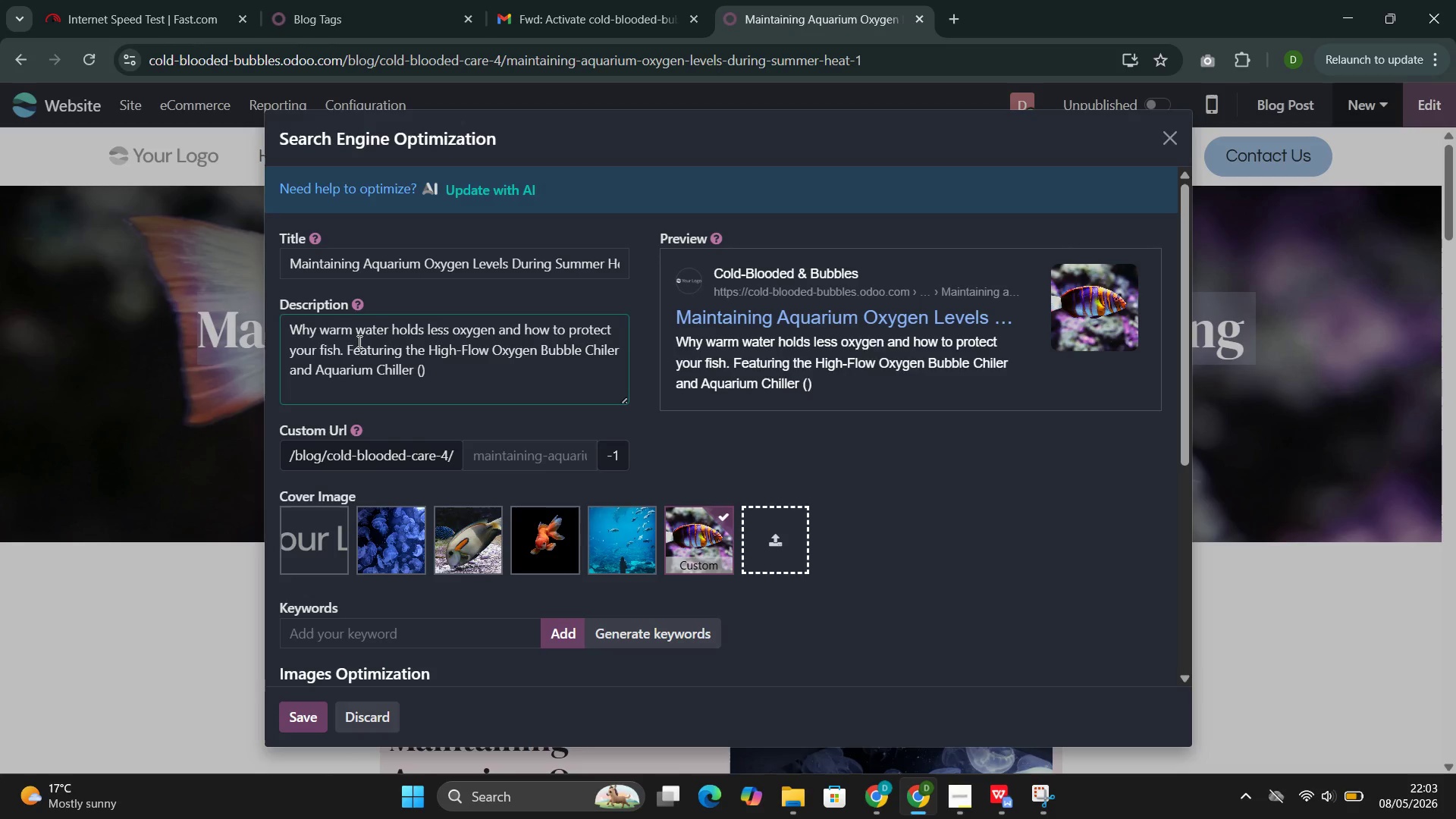 
type($389.99)
 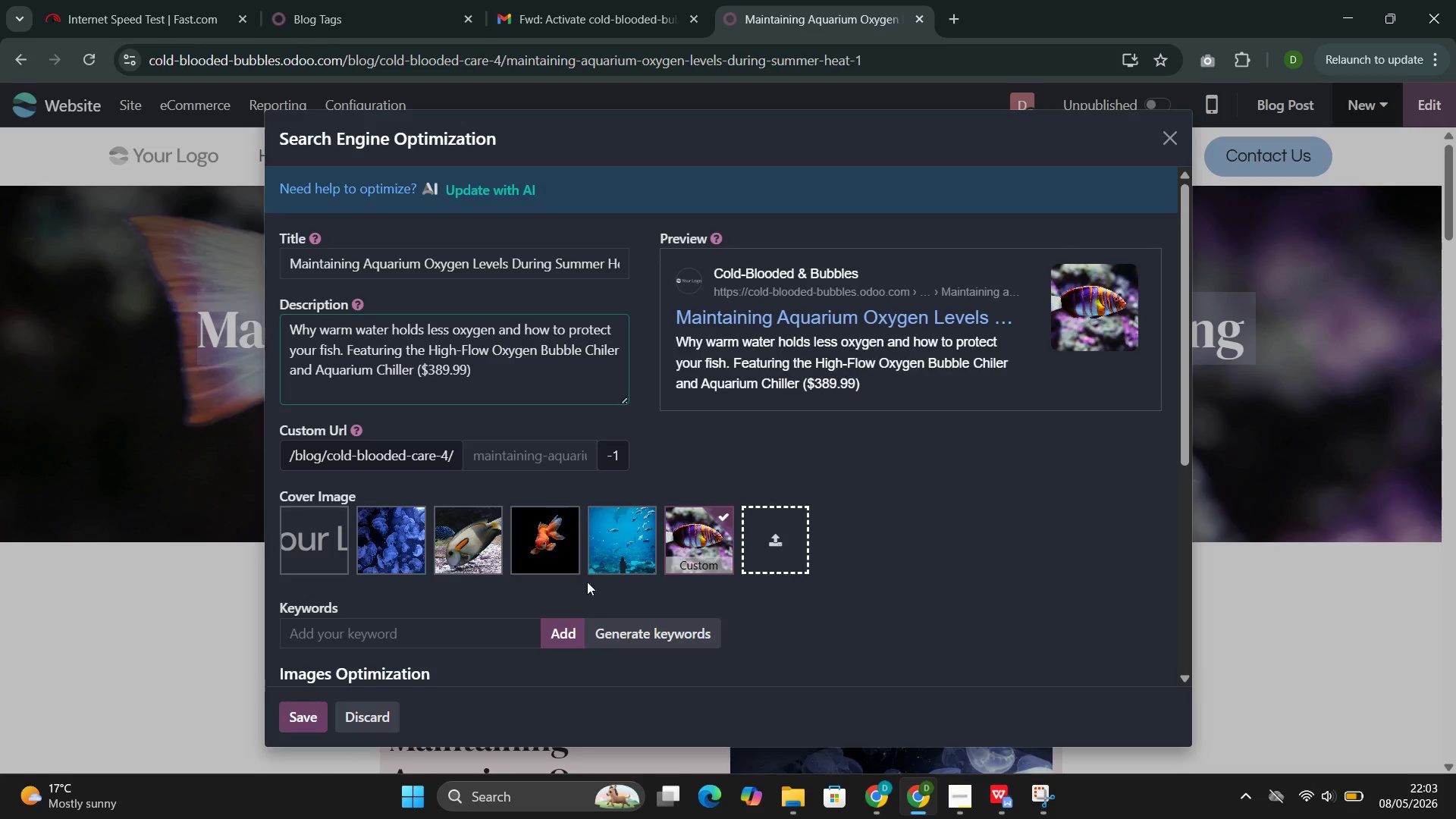 
left_click([607, 635])
 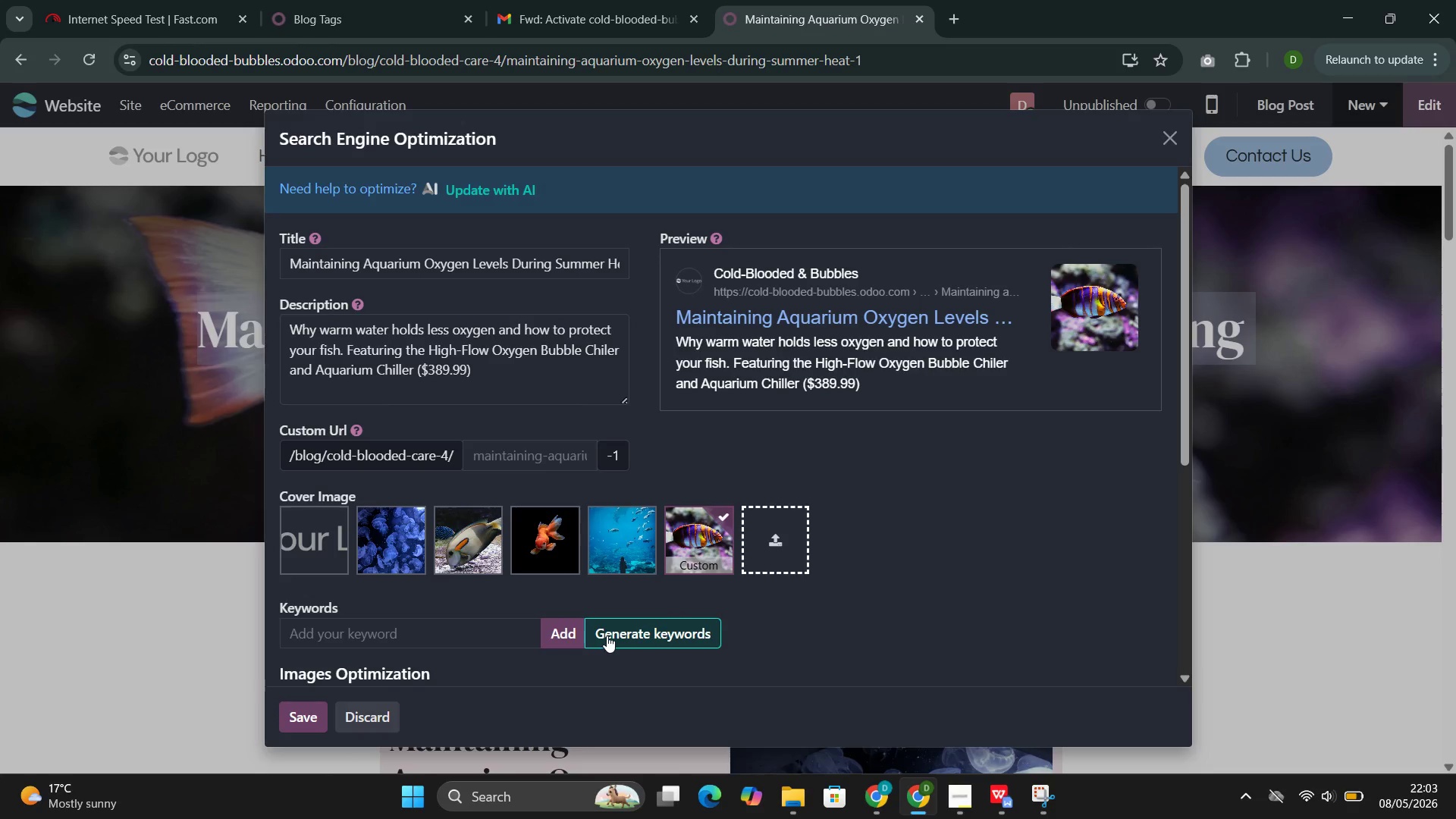 
mouse_move([544, 632])
 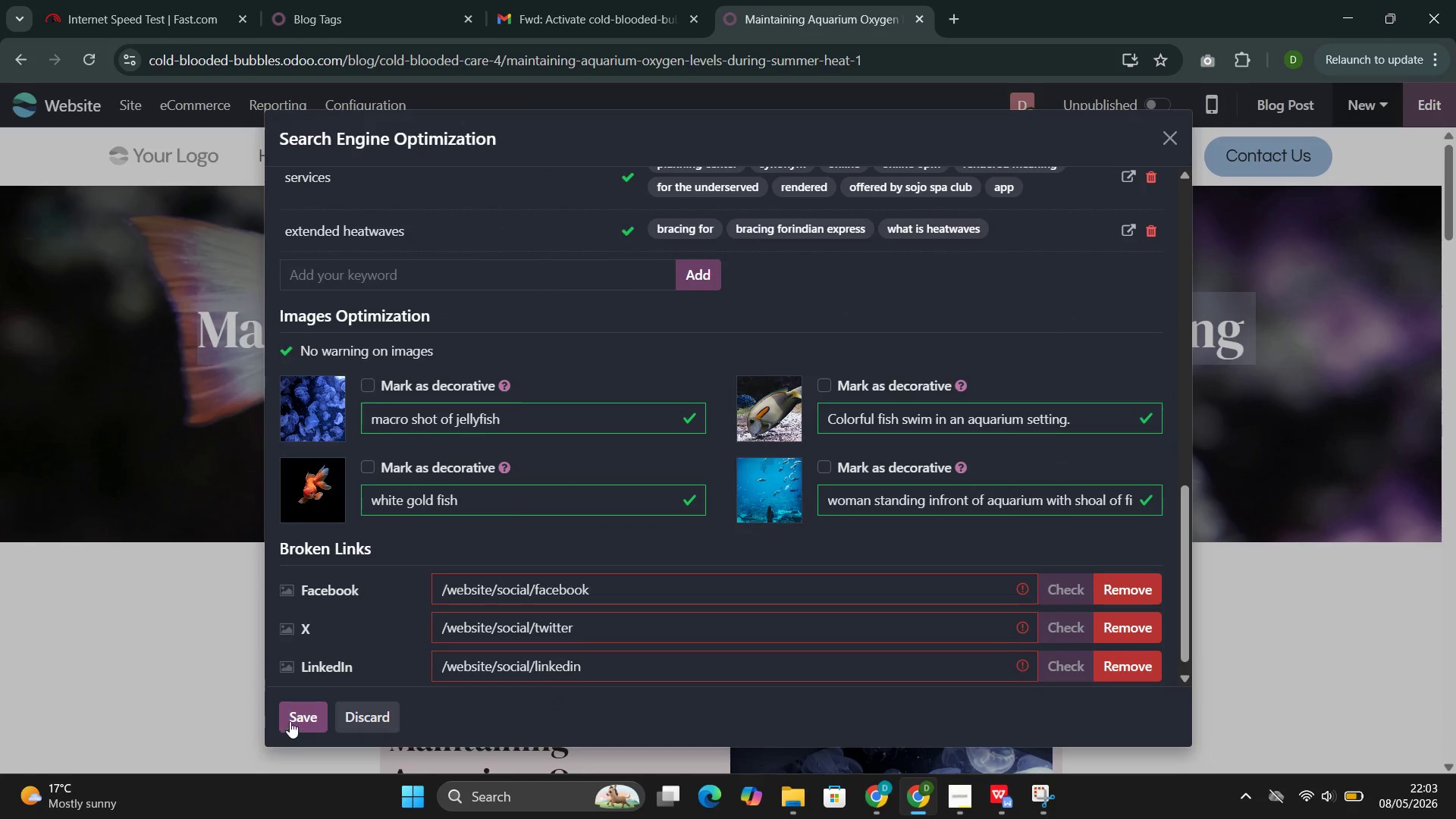 
left_click([290, 722])
 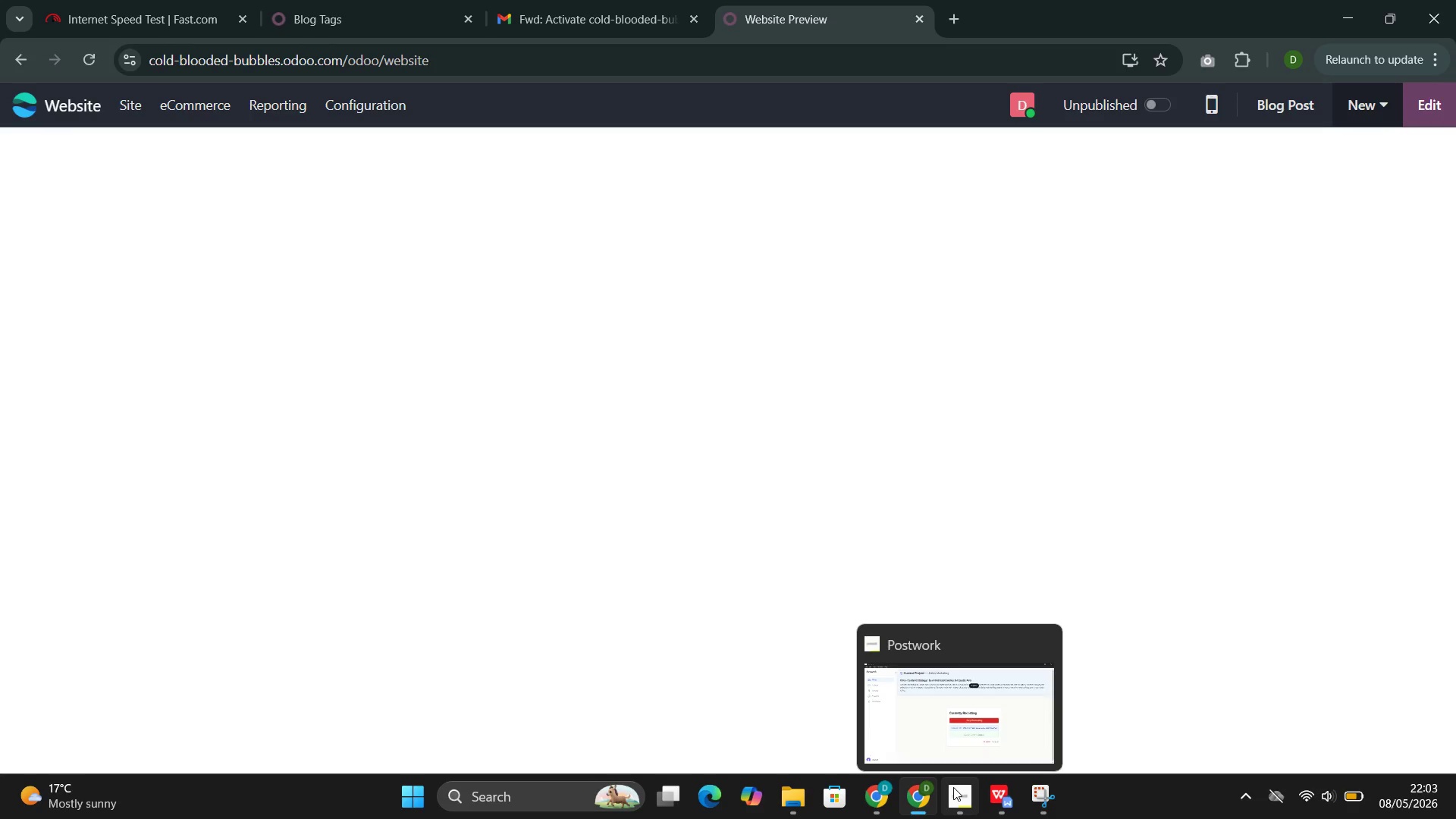 
left_click([899, 697])